 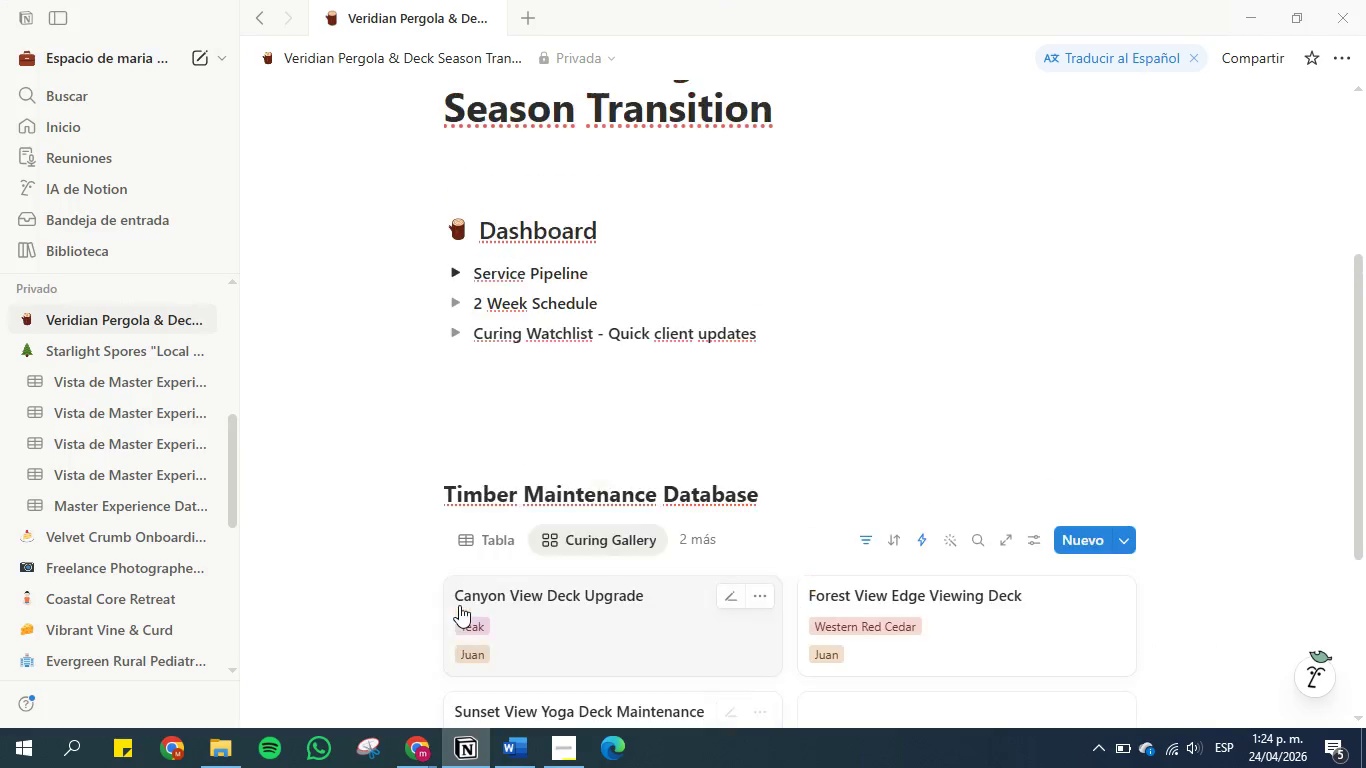 
scroll: coordinate [459, 605], scroll_direction: up, amount: 2.0
 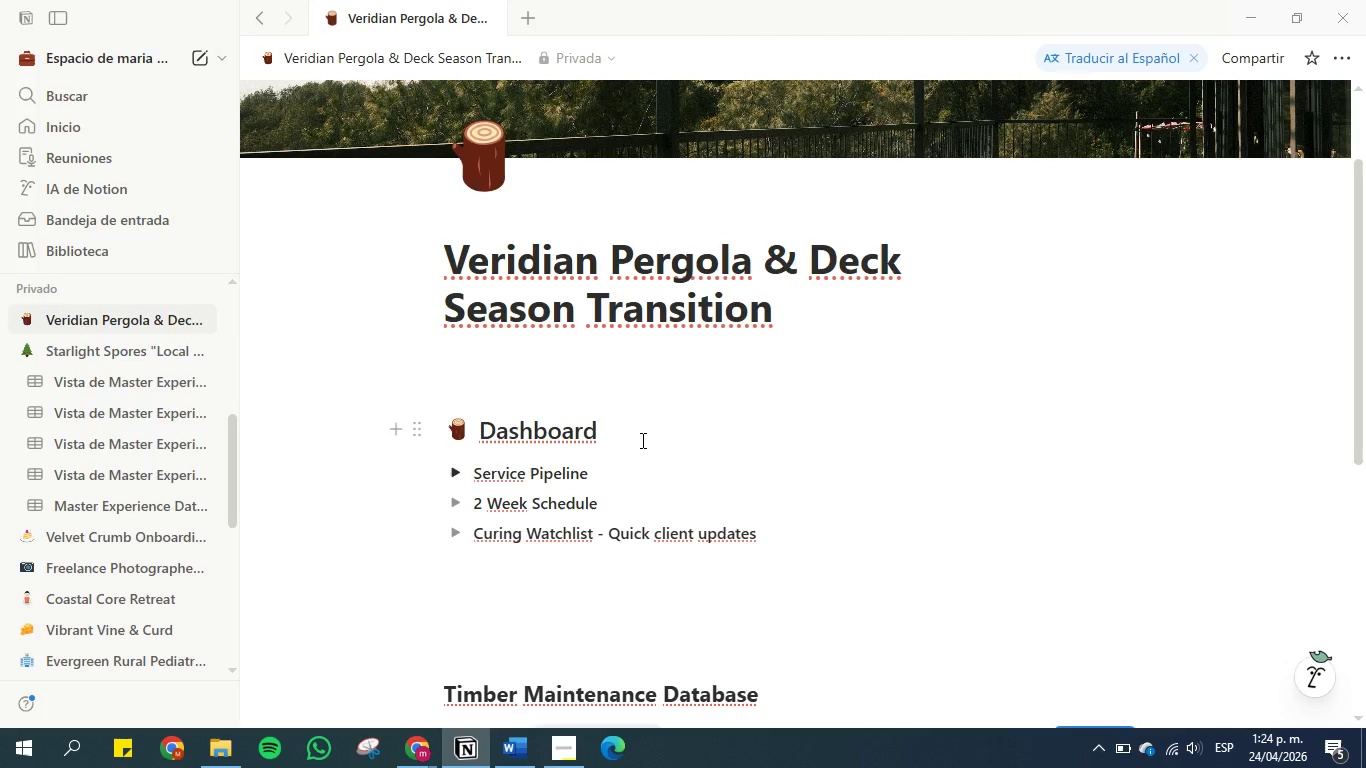 
left_click([621, 471])
 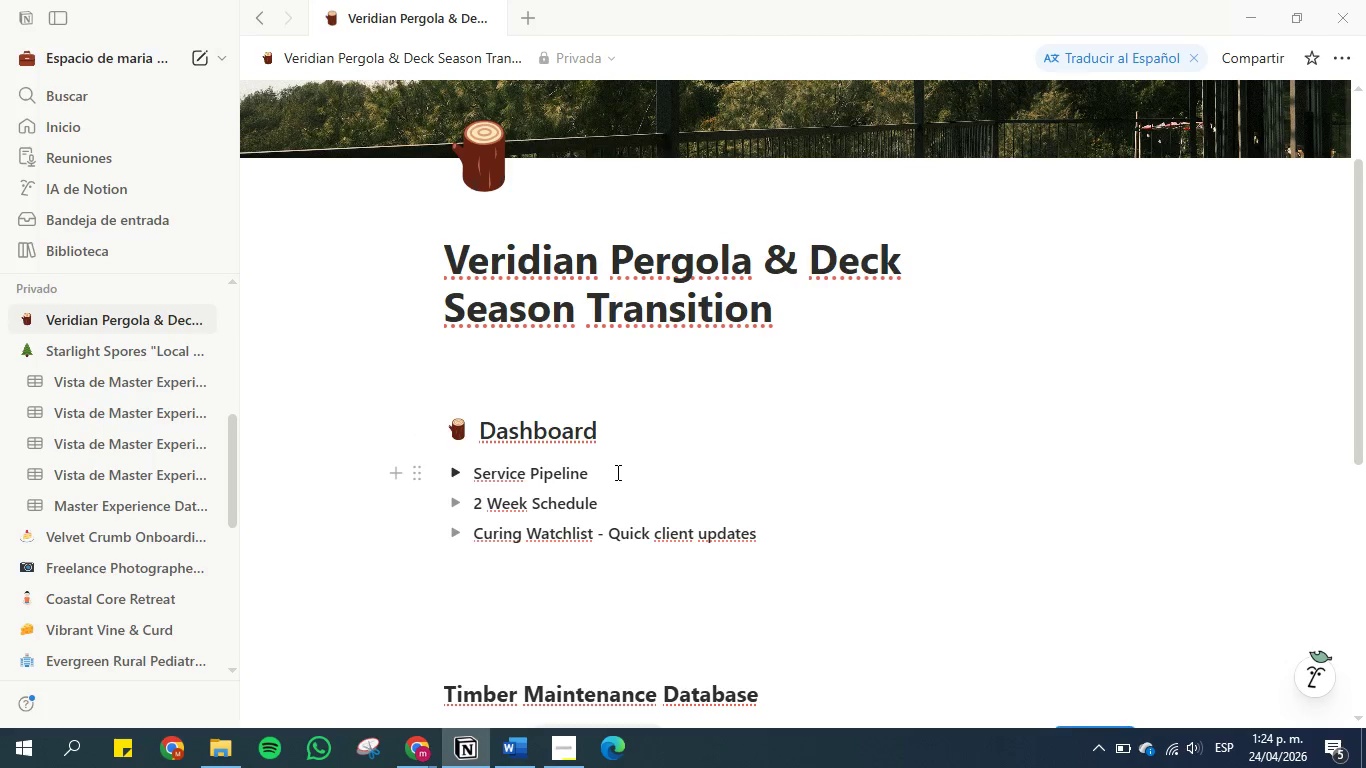 
key(Enter)
 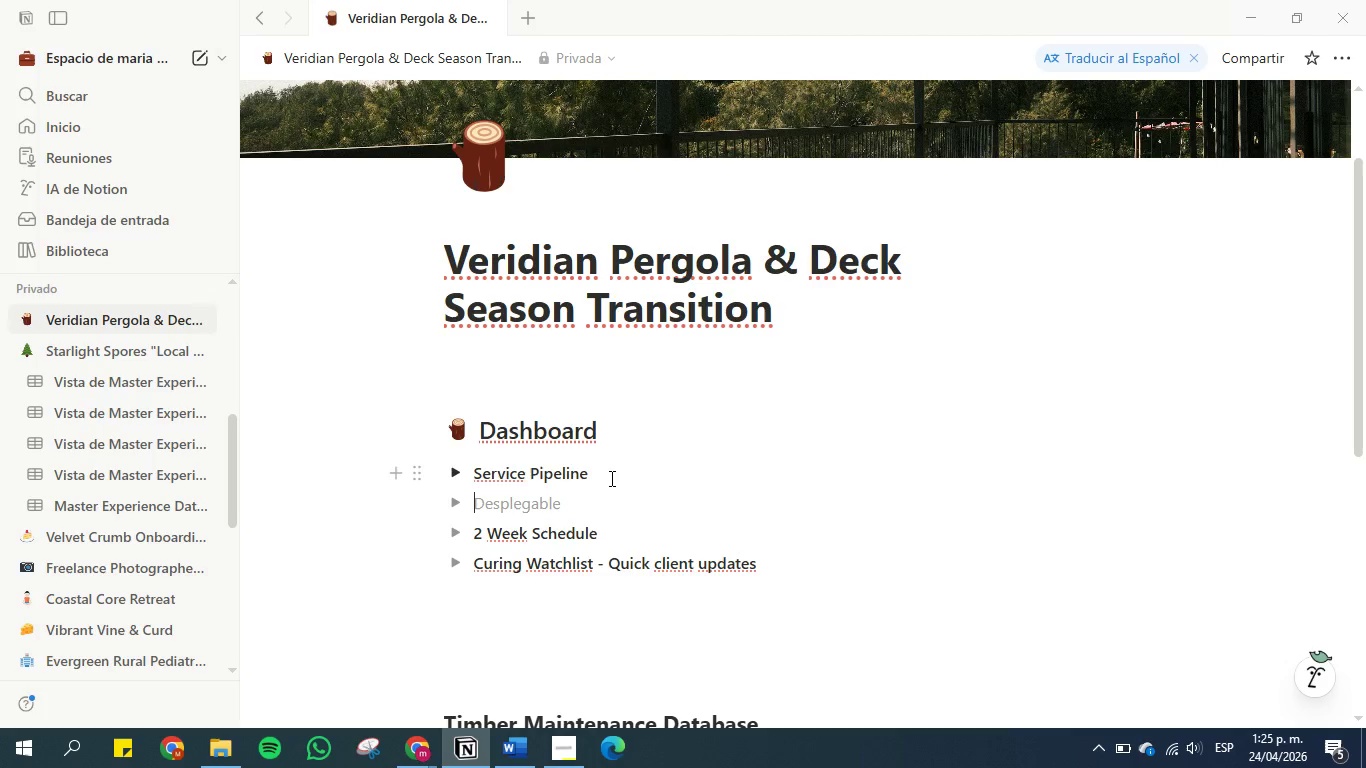 
wait(76.17)
 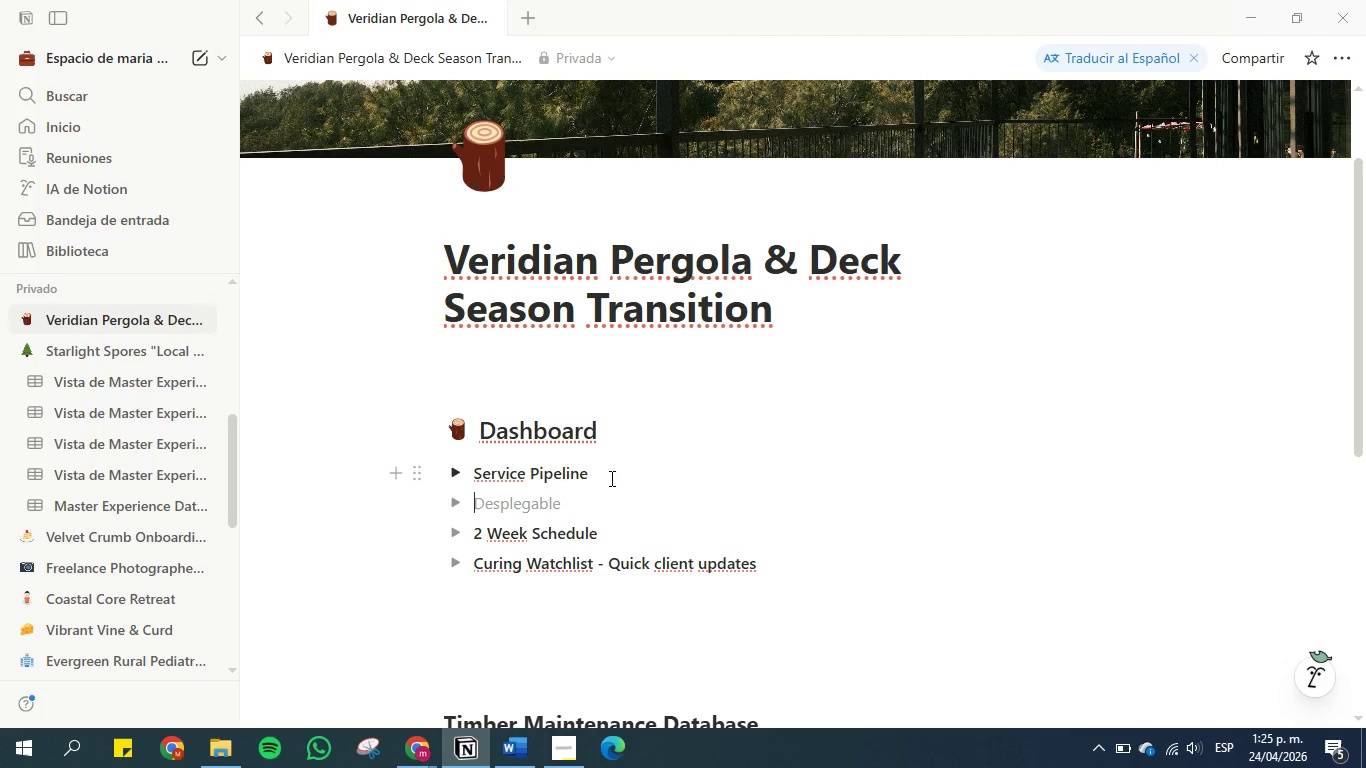 
mouse_move([1118, 743])
 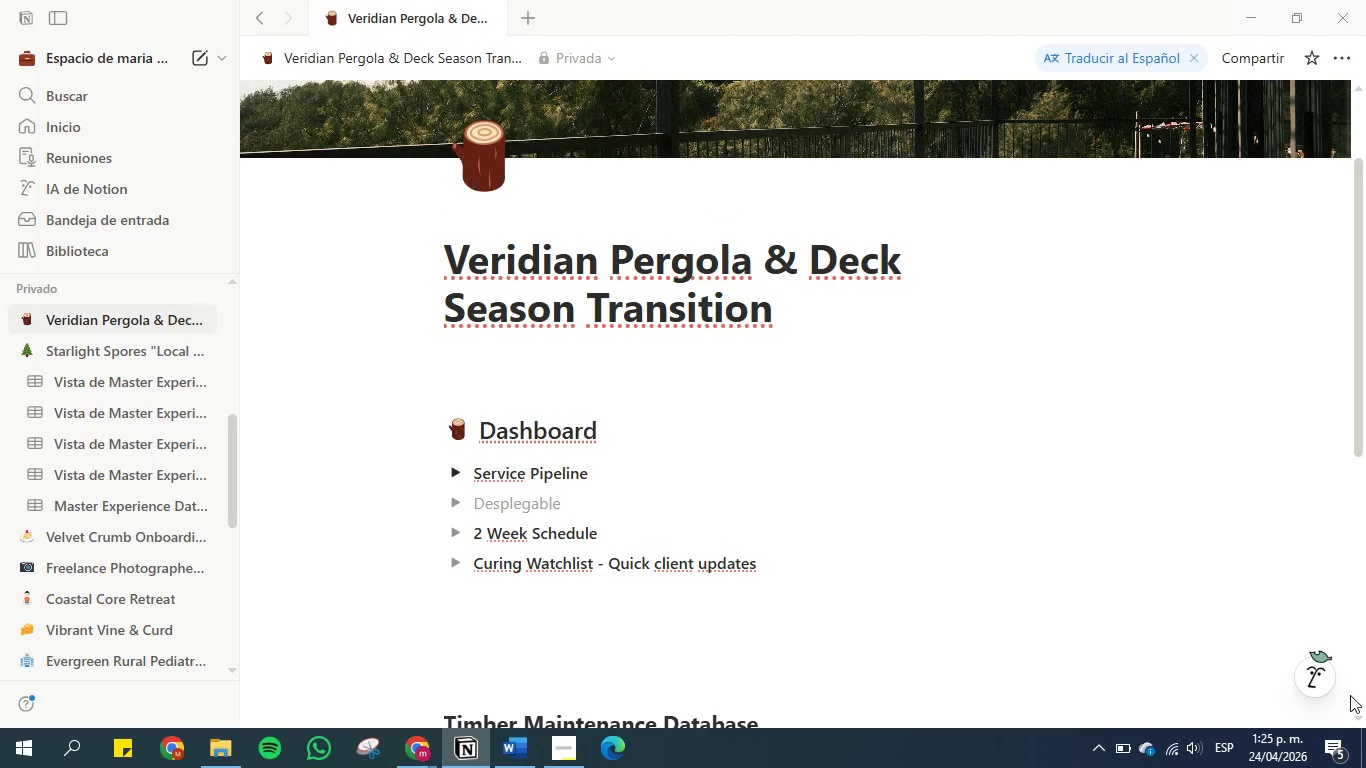 
mouse_move([1216, 736])
 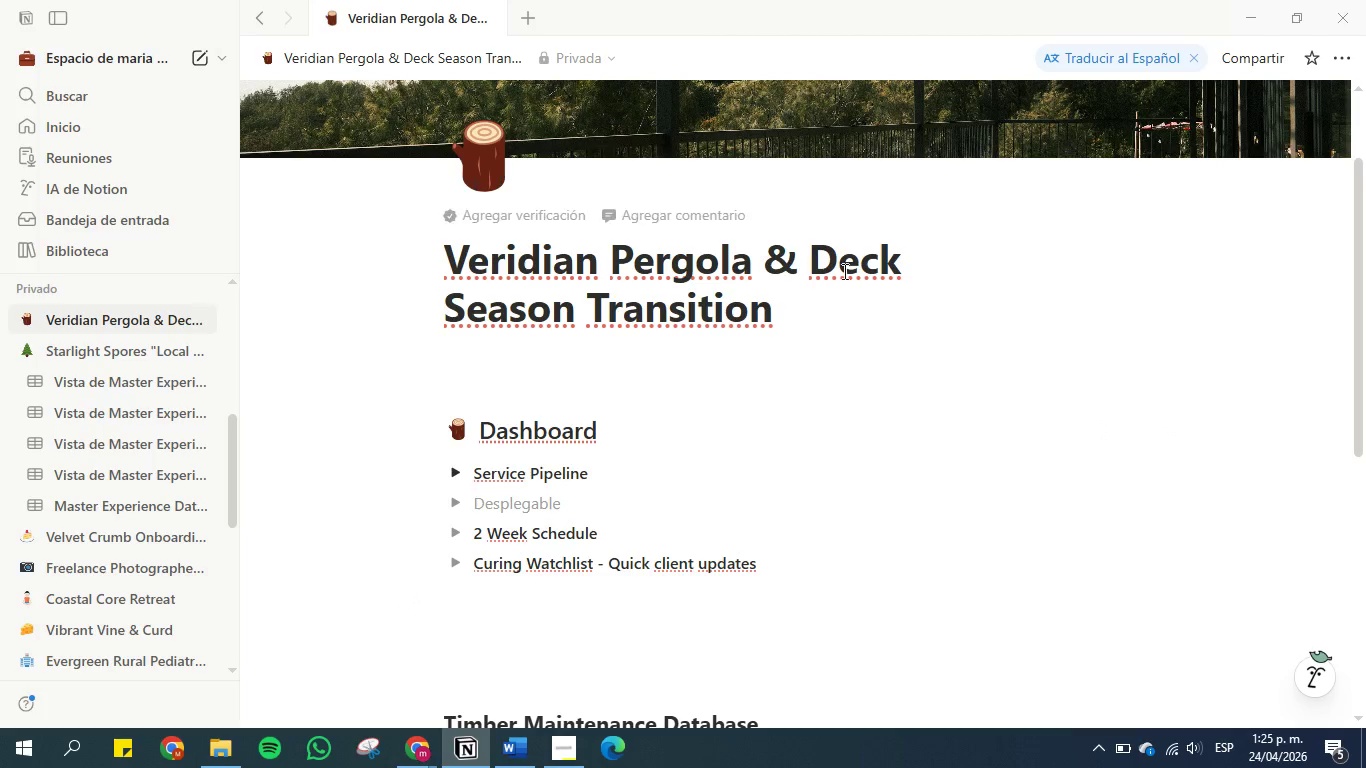 
scroll: coordinate [1069, 323], scroll_direction: up, amount: 2.0
 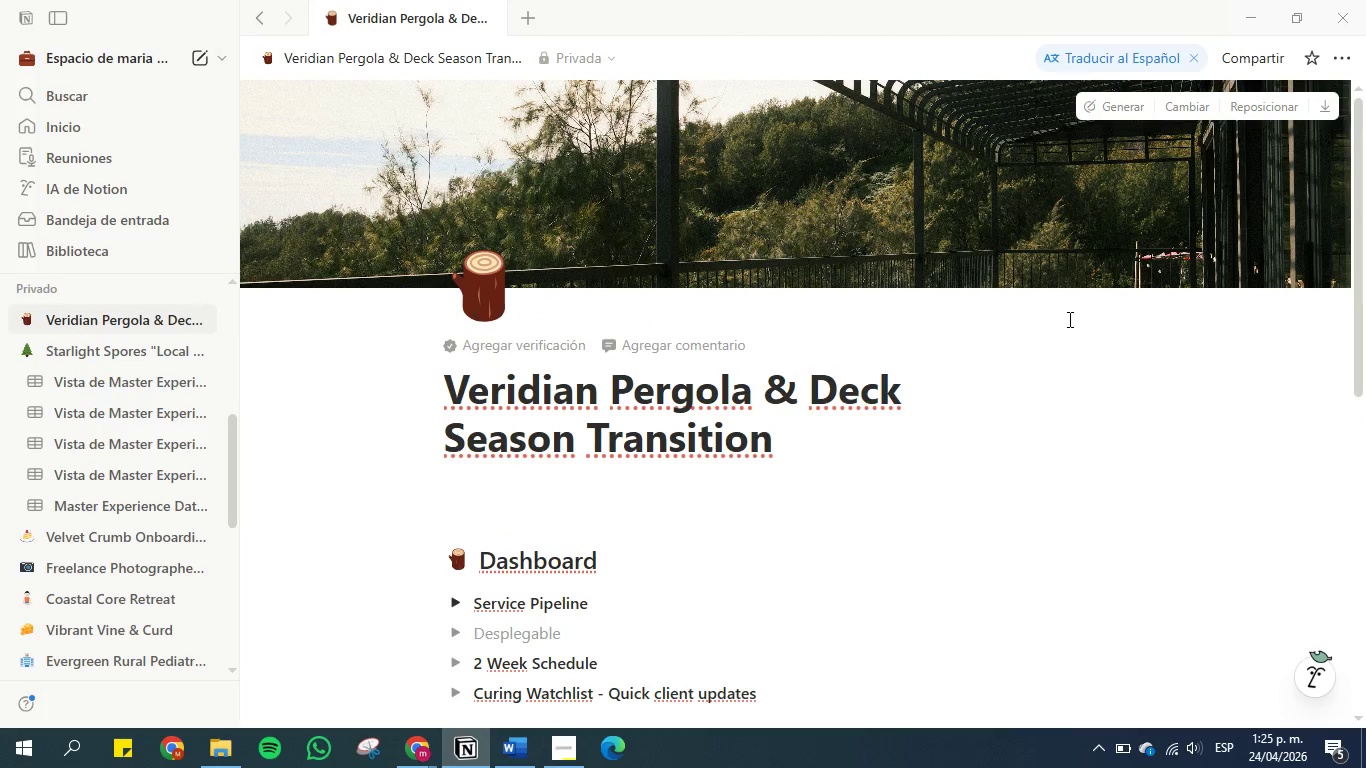 
wait(10.47)
 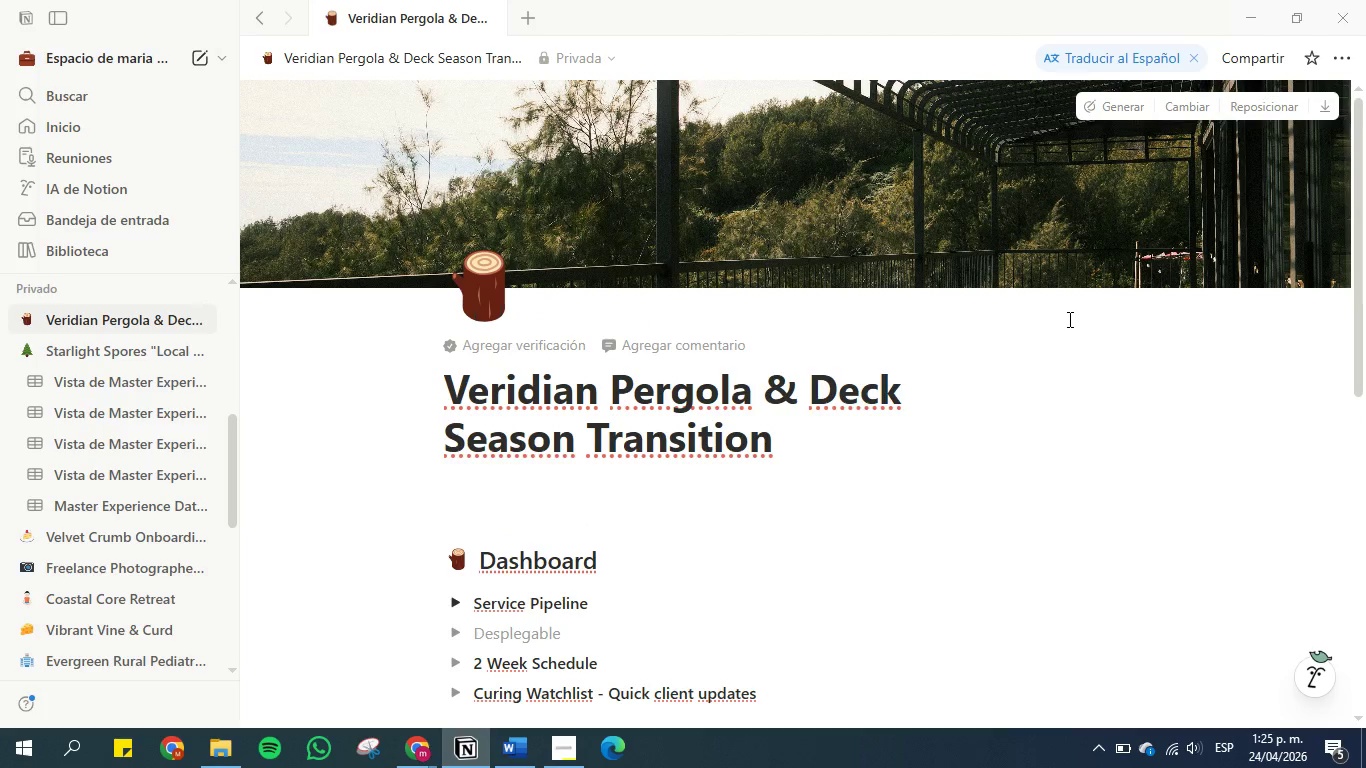 
scroll: coordinate [319, 538], scroll_direction: down, amount: 1.0
 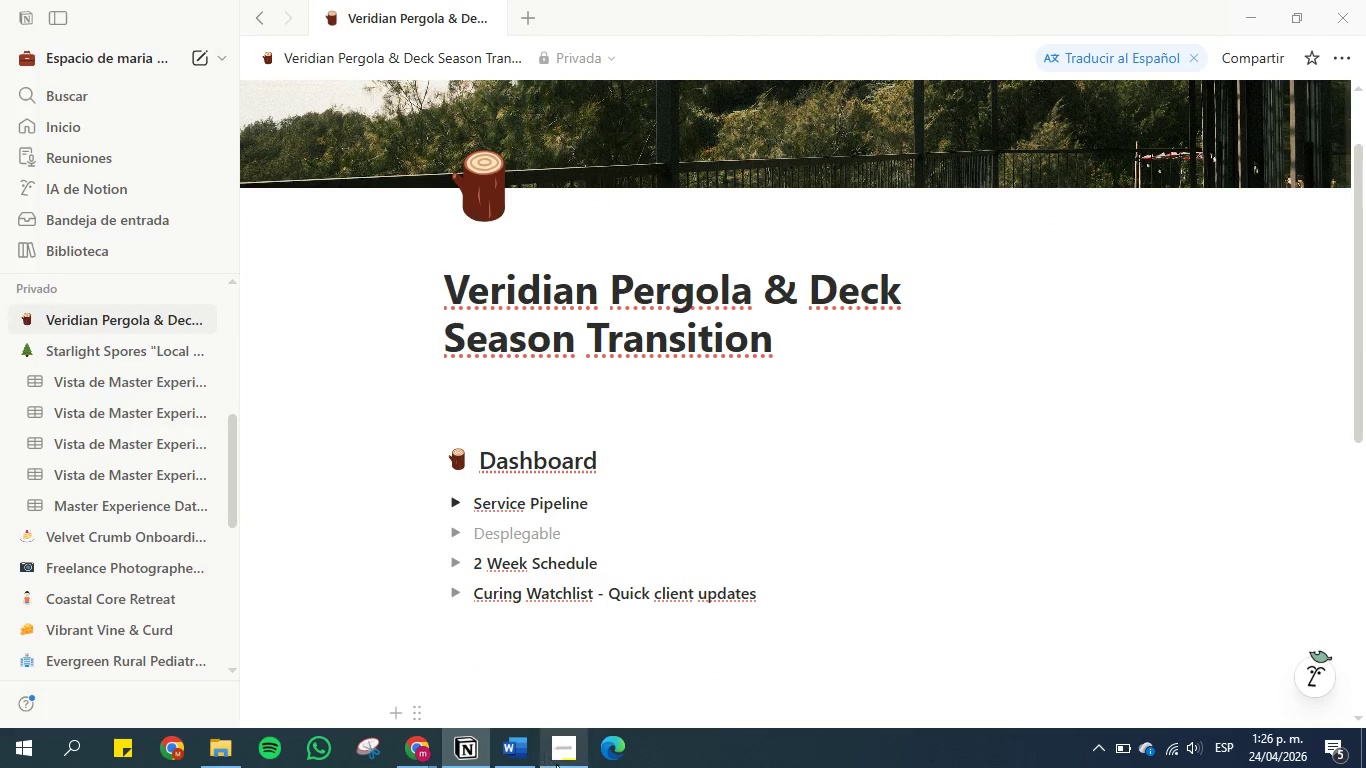 
left_click([560, 767])